 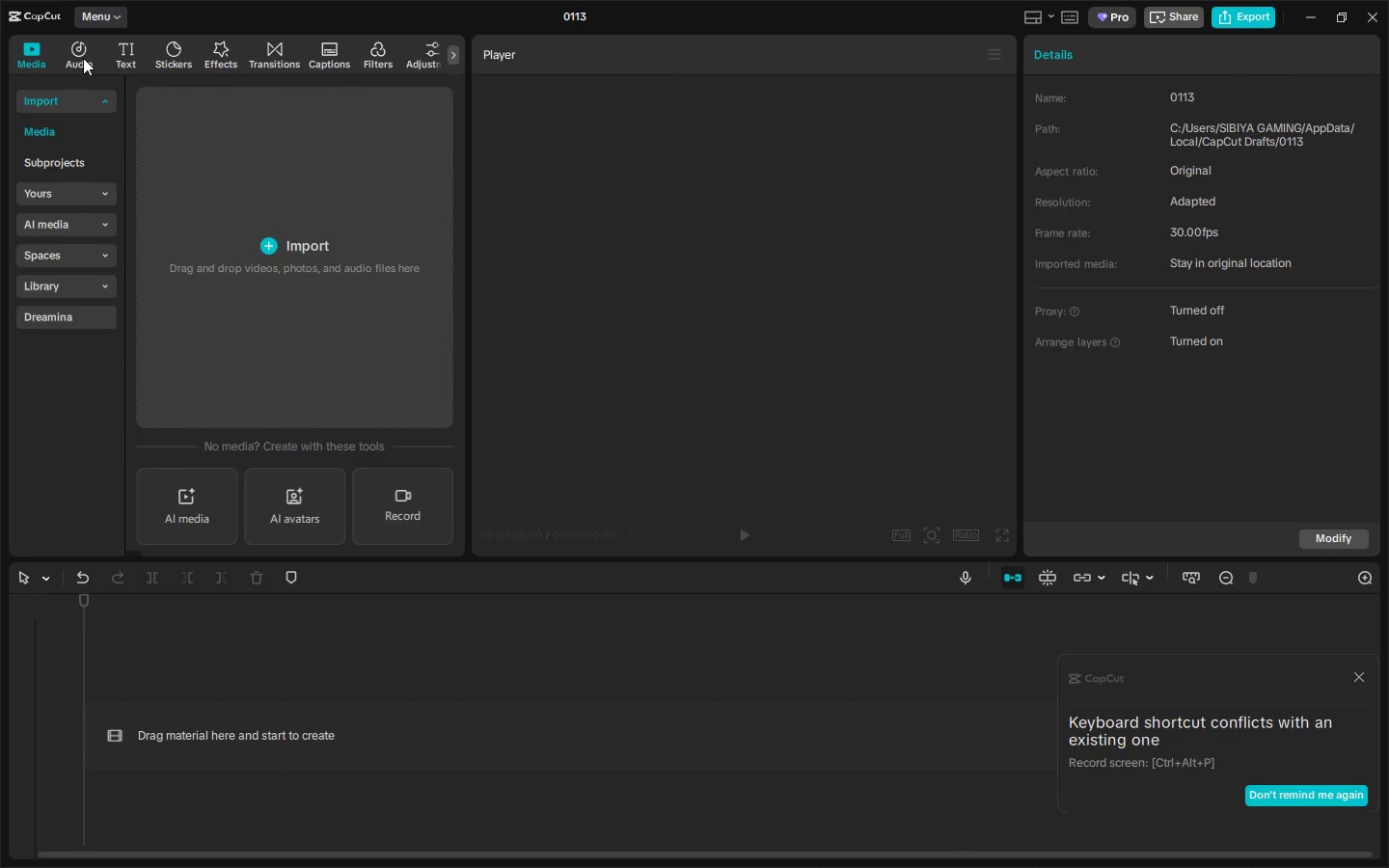 
double_click([219, 107])
 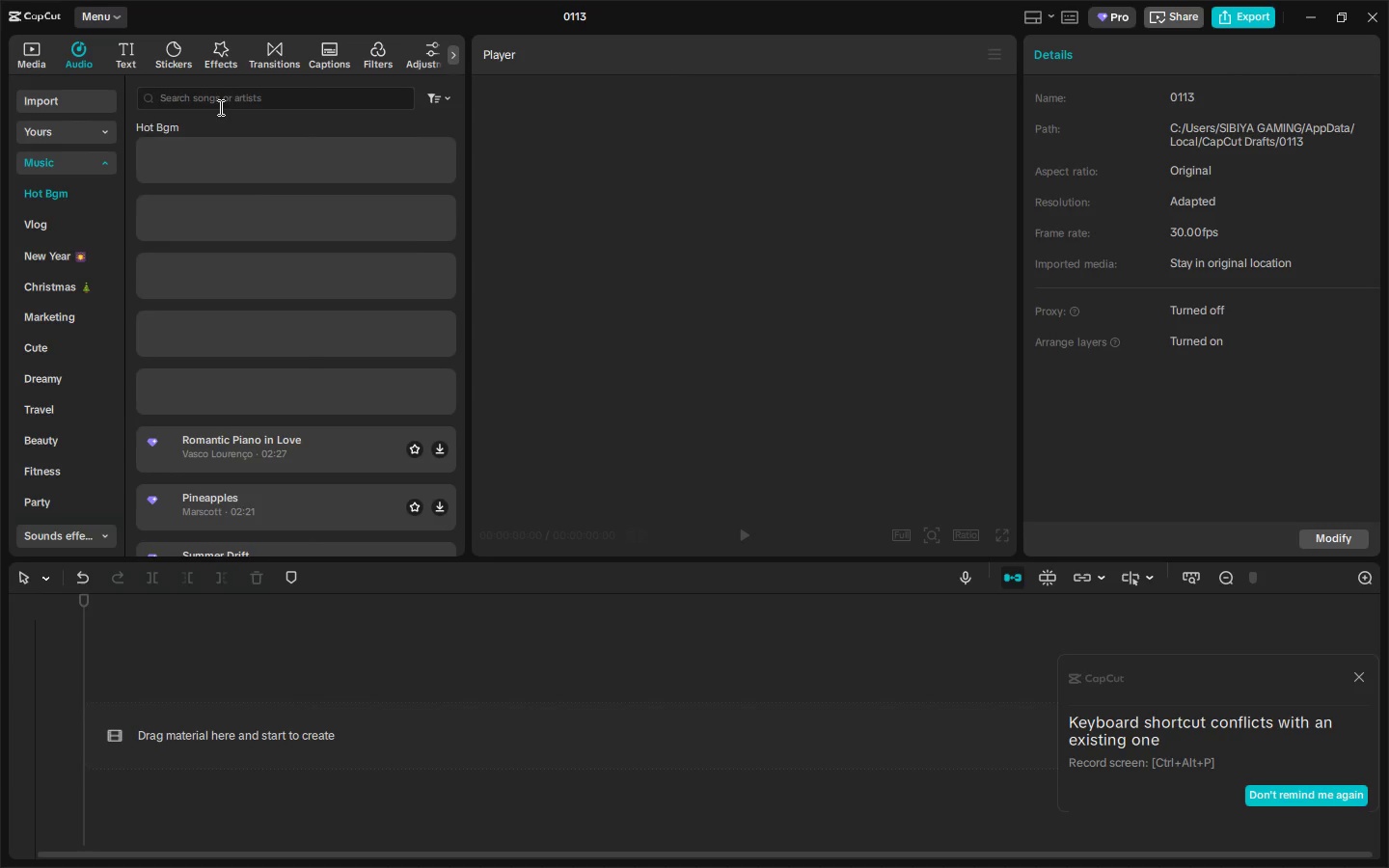 
key(Control+ControlLeft)
 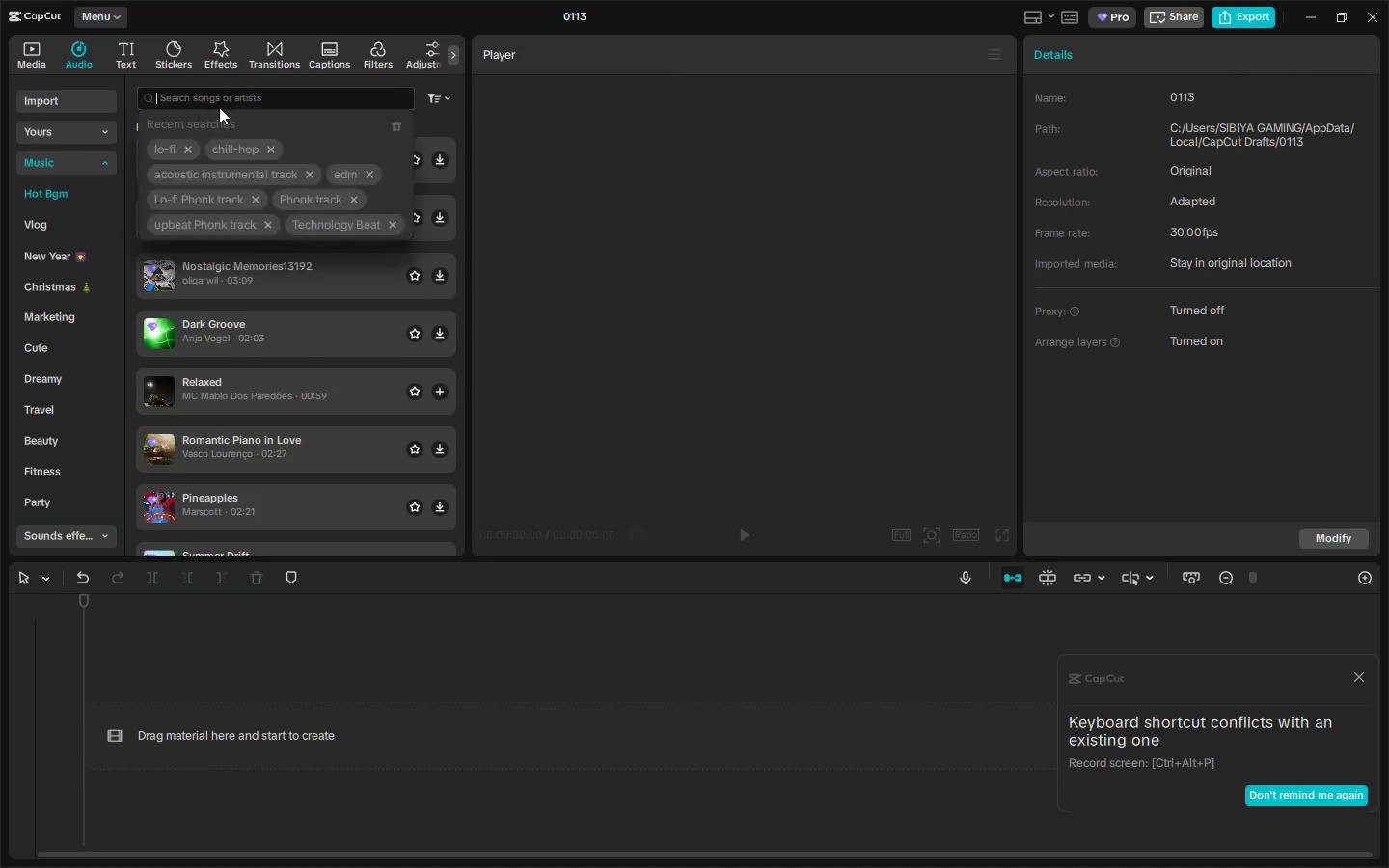 
key(Control+V)
 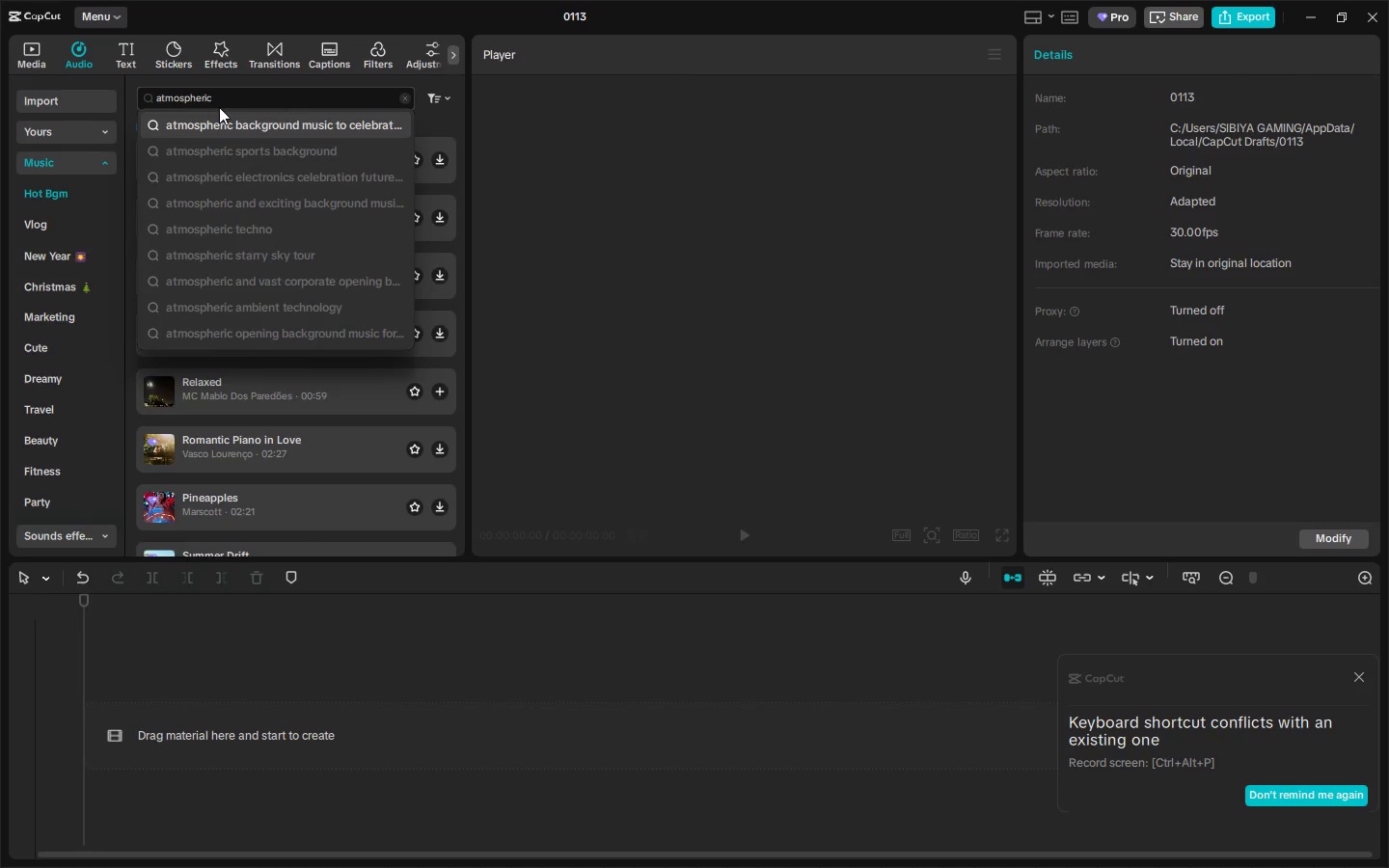 
key(NumpadEnter)
 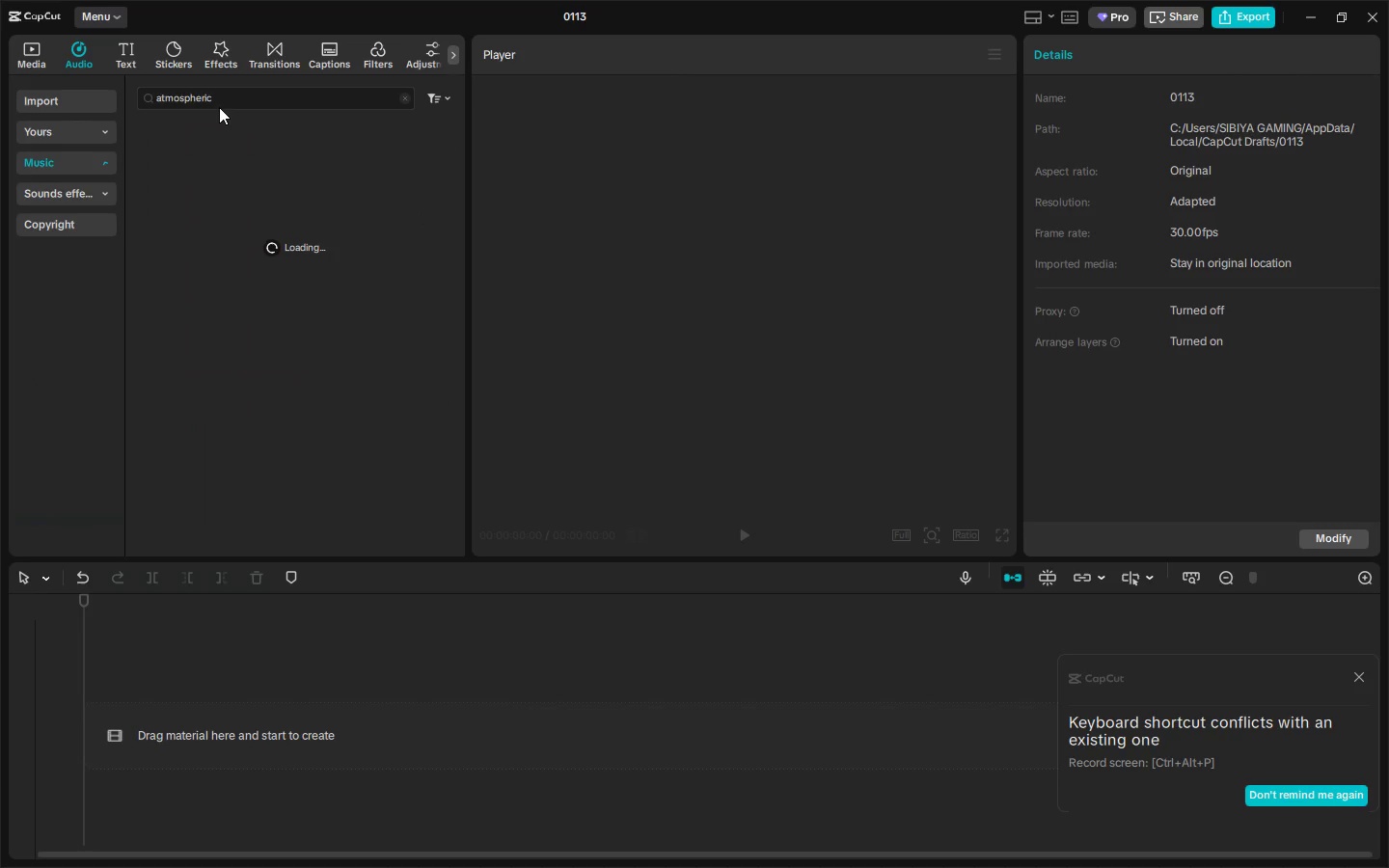 
key(NumpadEnter)
 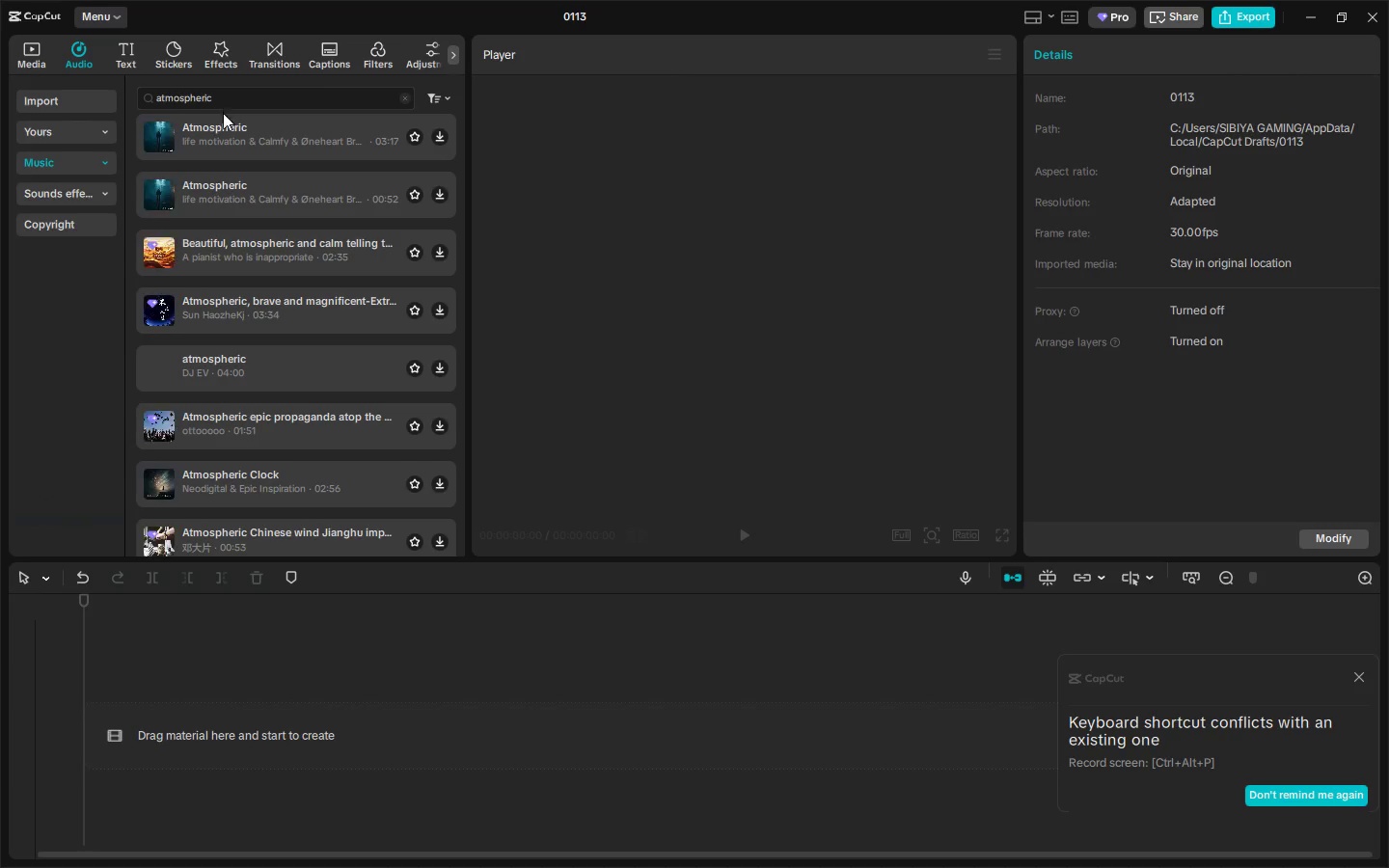 
left_click([202, 135])
 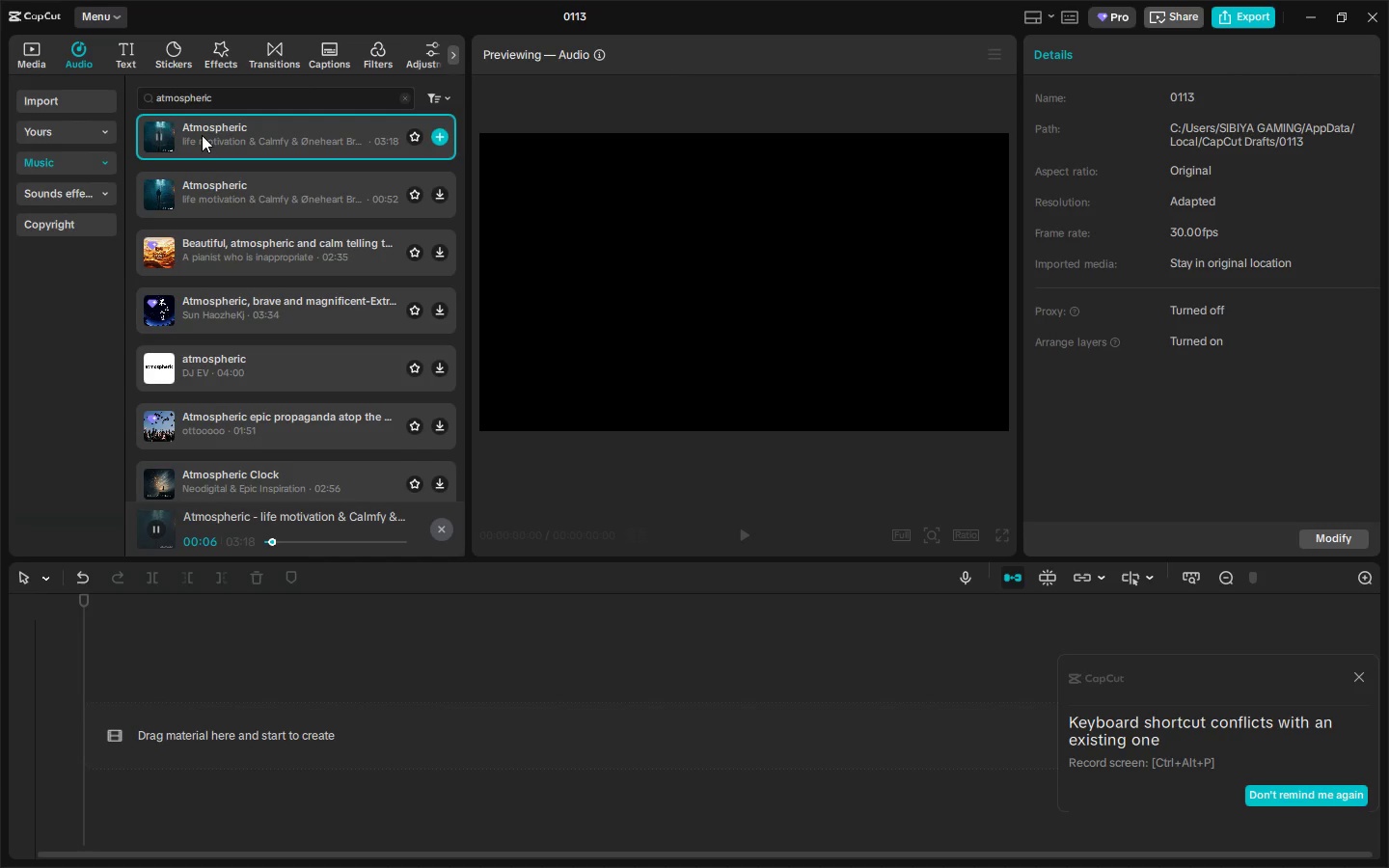 
wait(15.73)
 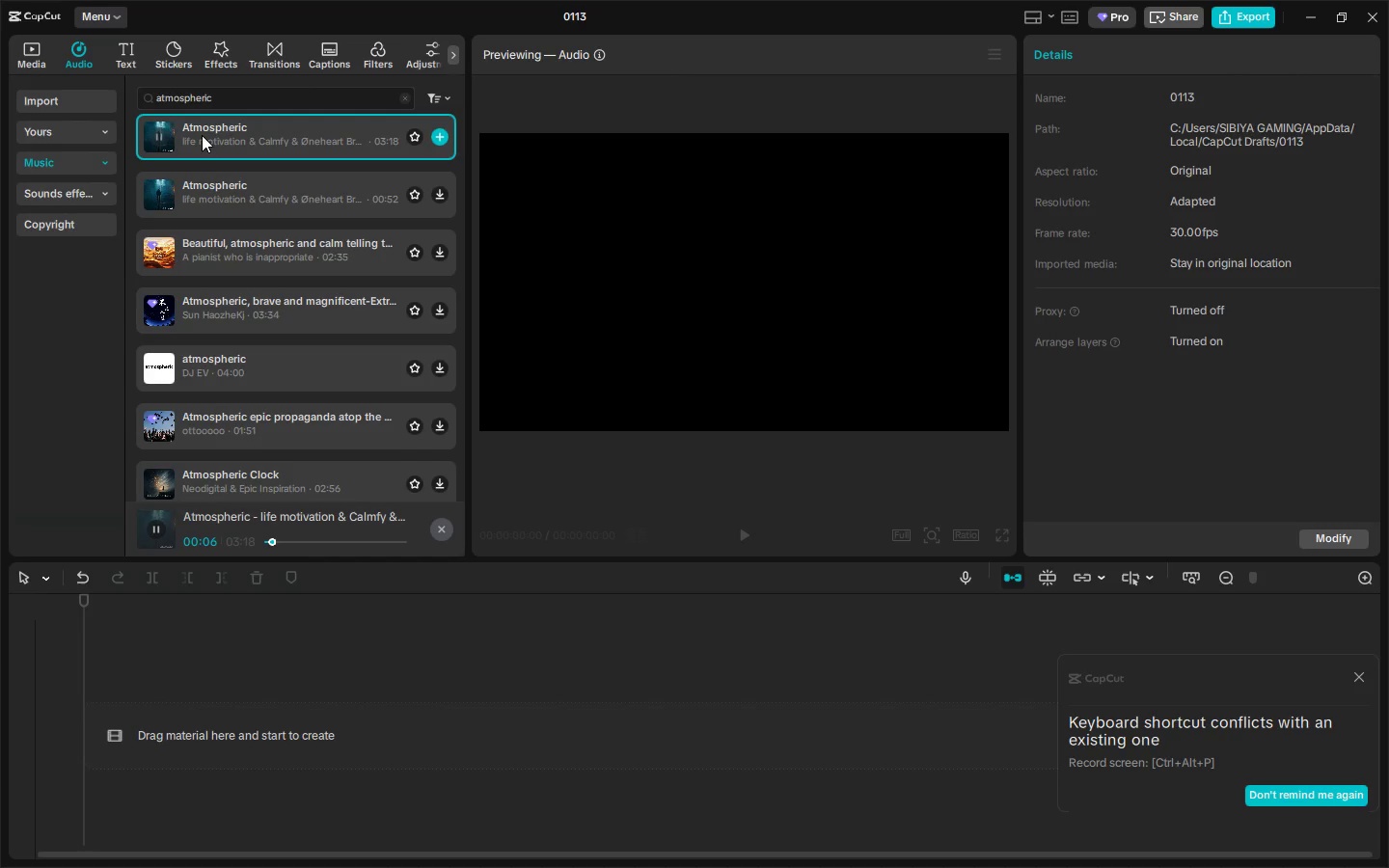 
left_click([232, 176])
 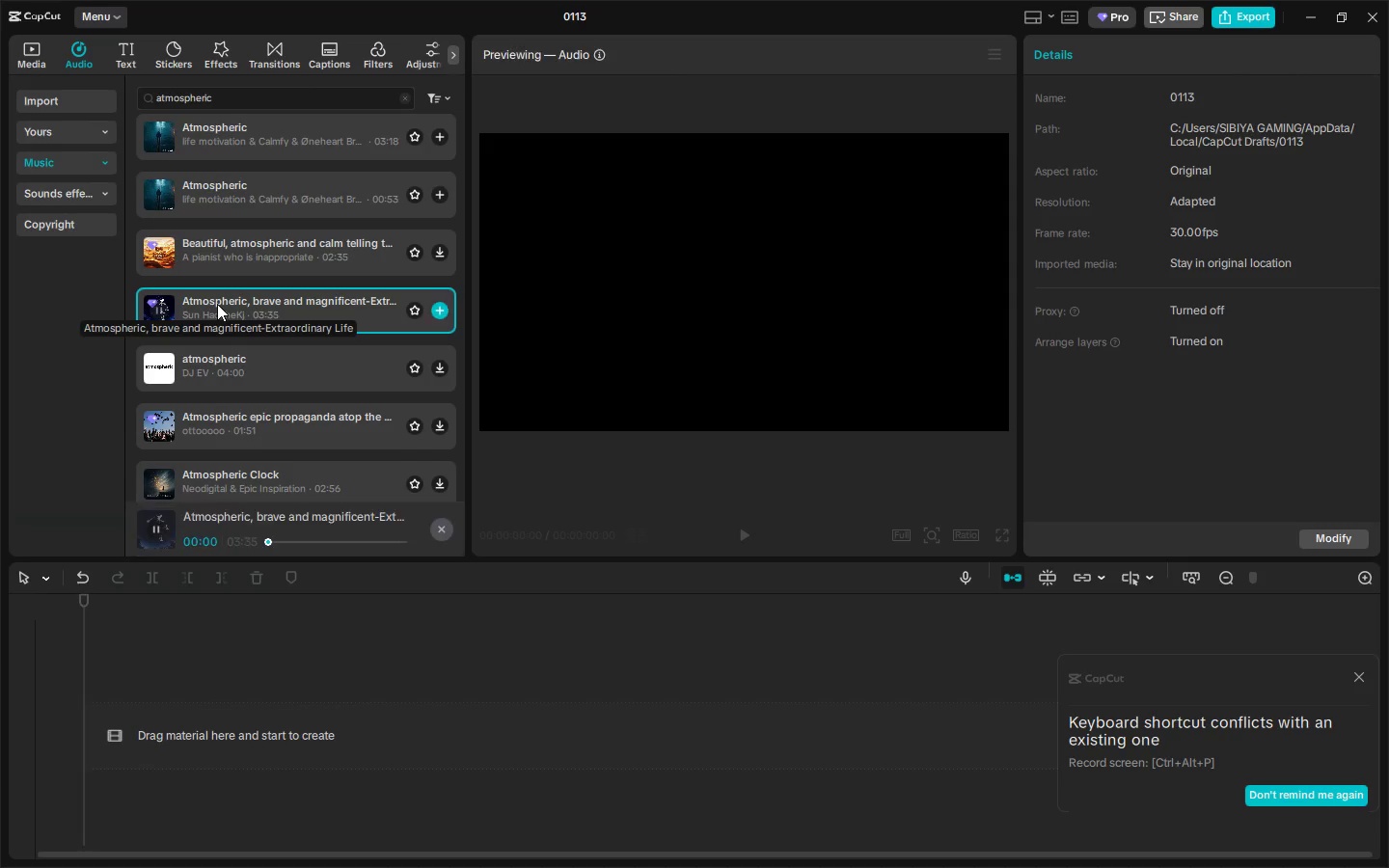 
wait(10.34)
 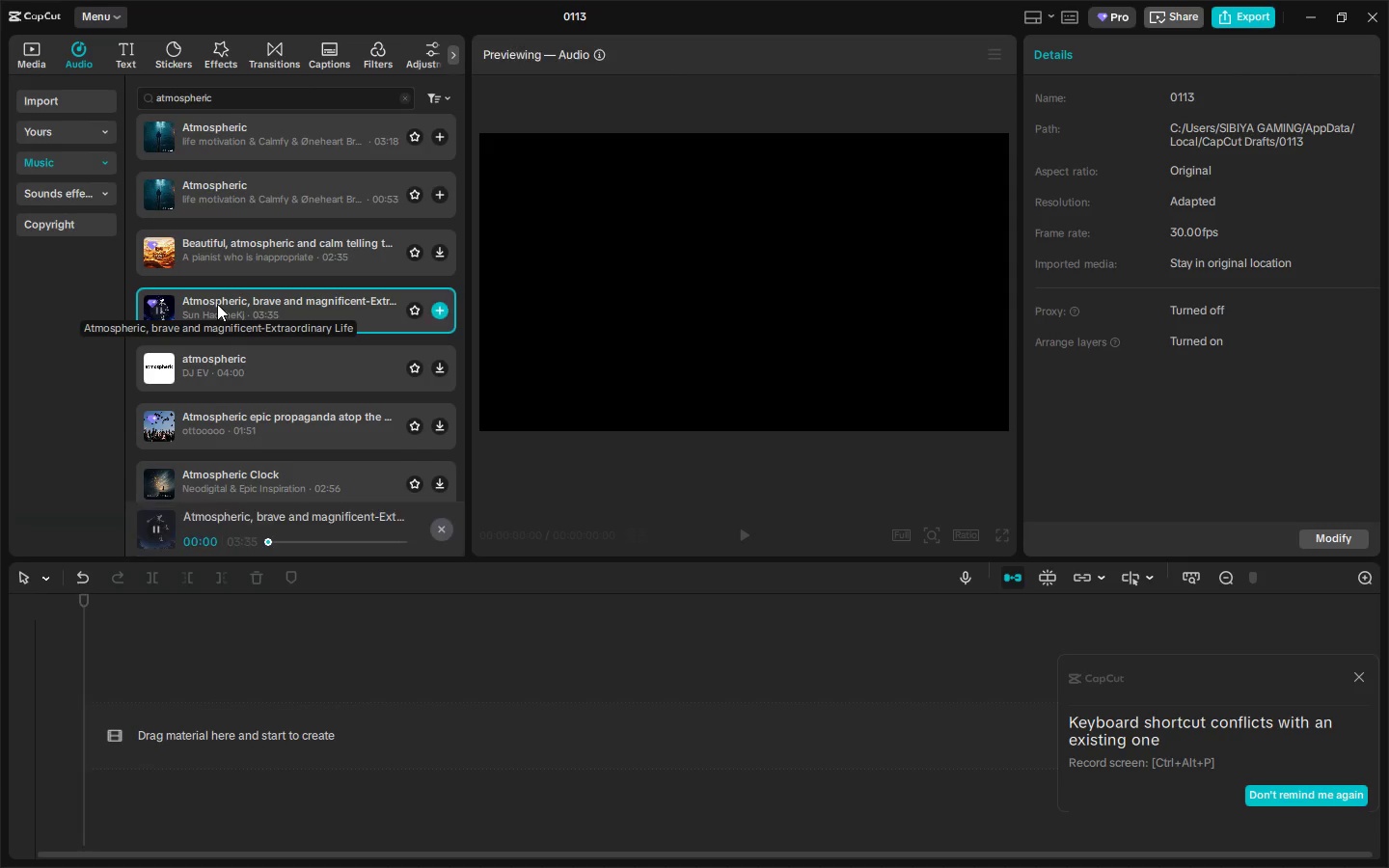 
left_click([185, 366])
 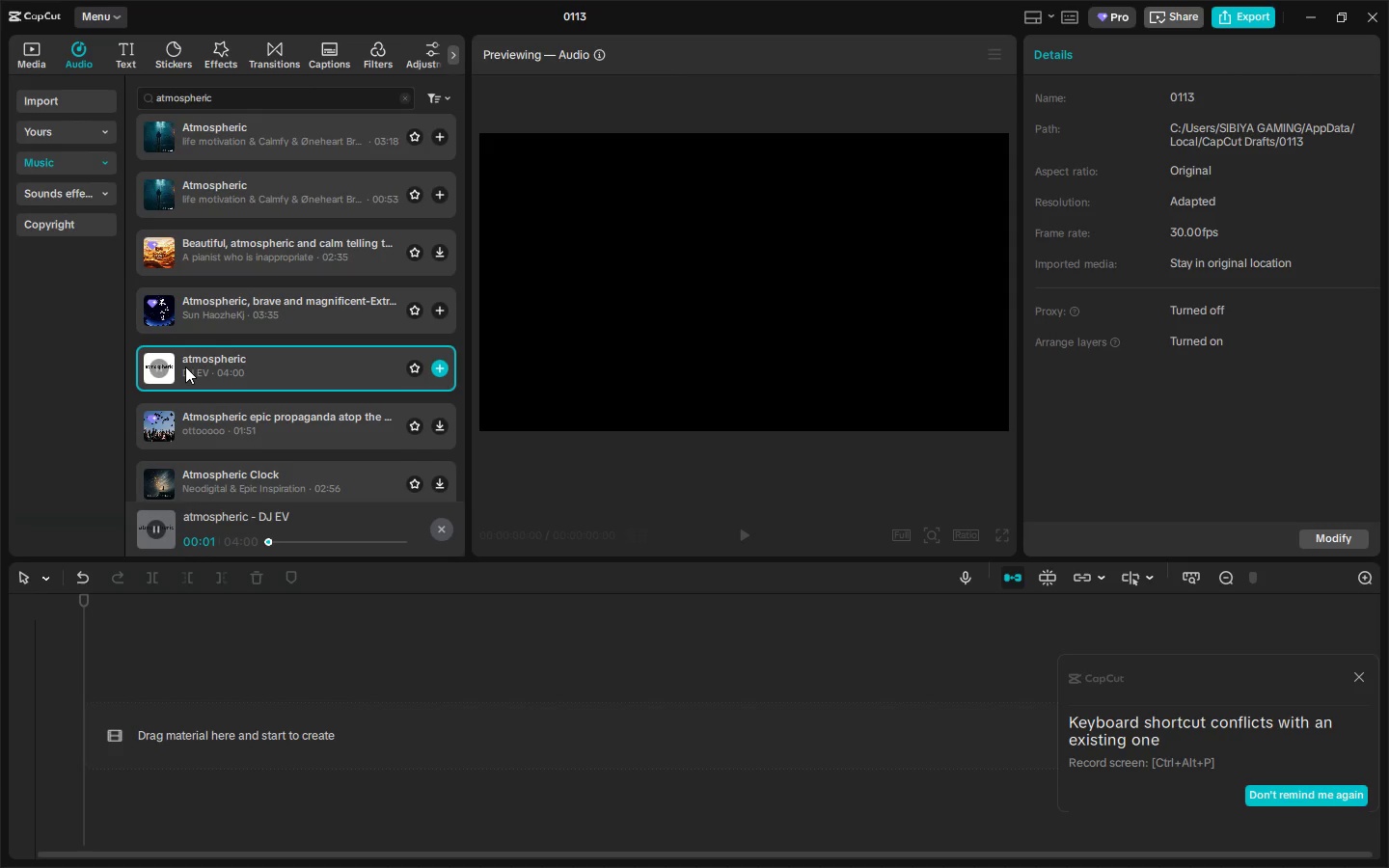 
wait(5.36)
 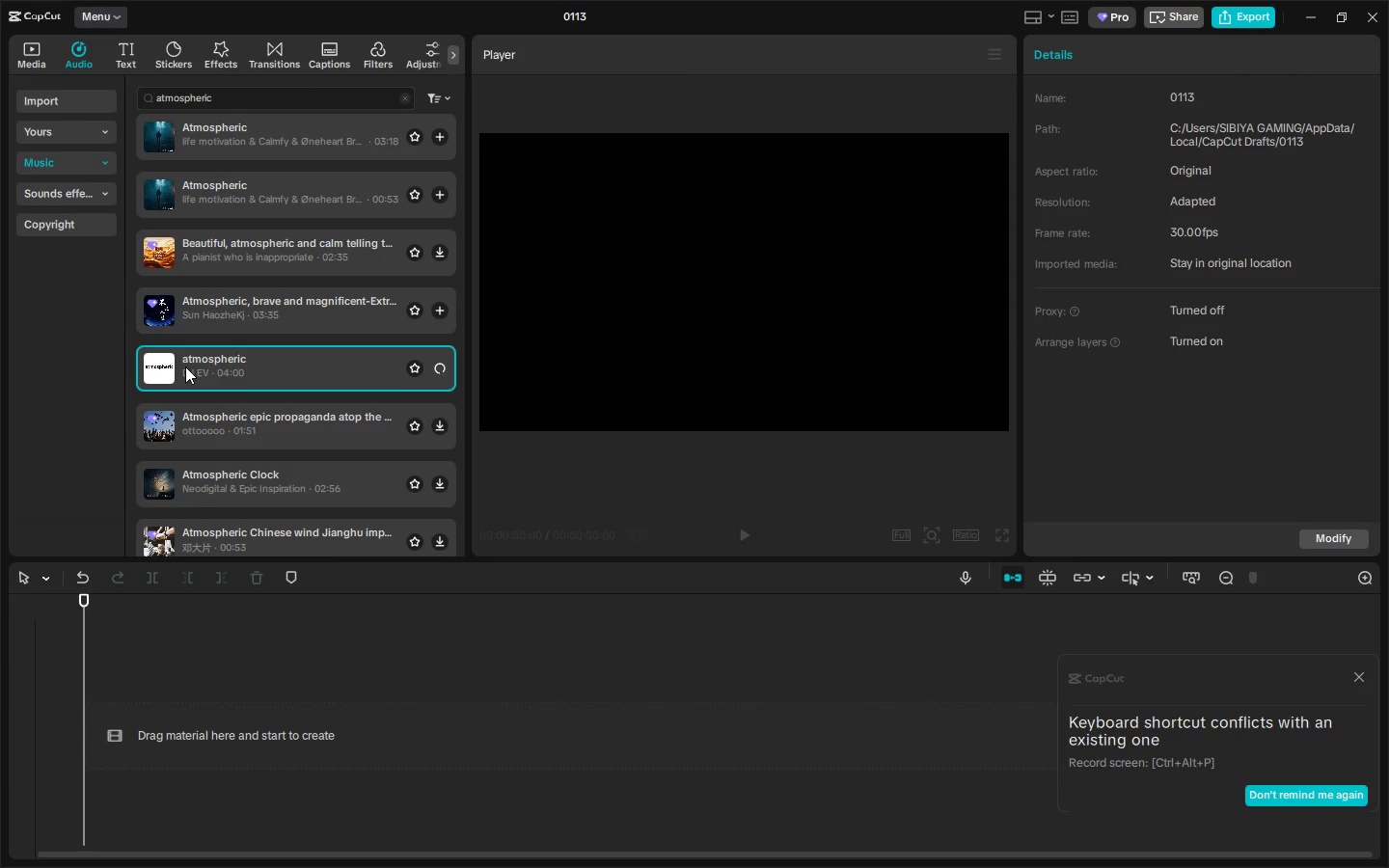 
left_click([171, 434])
 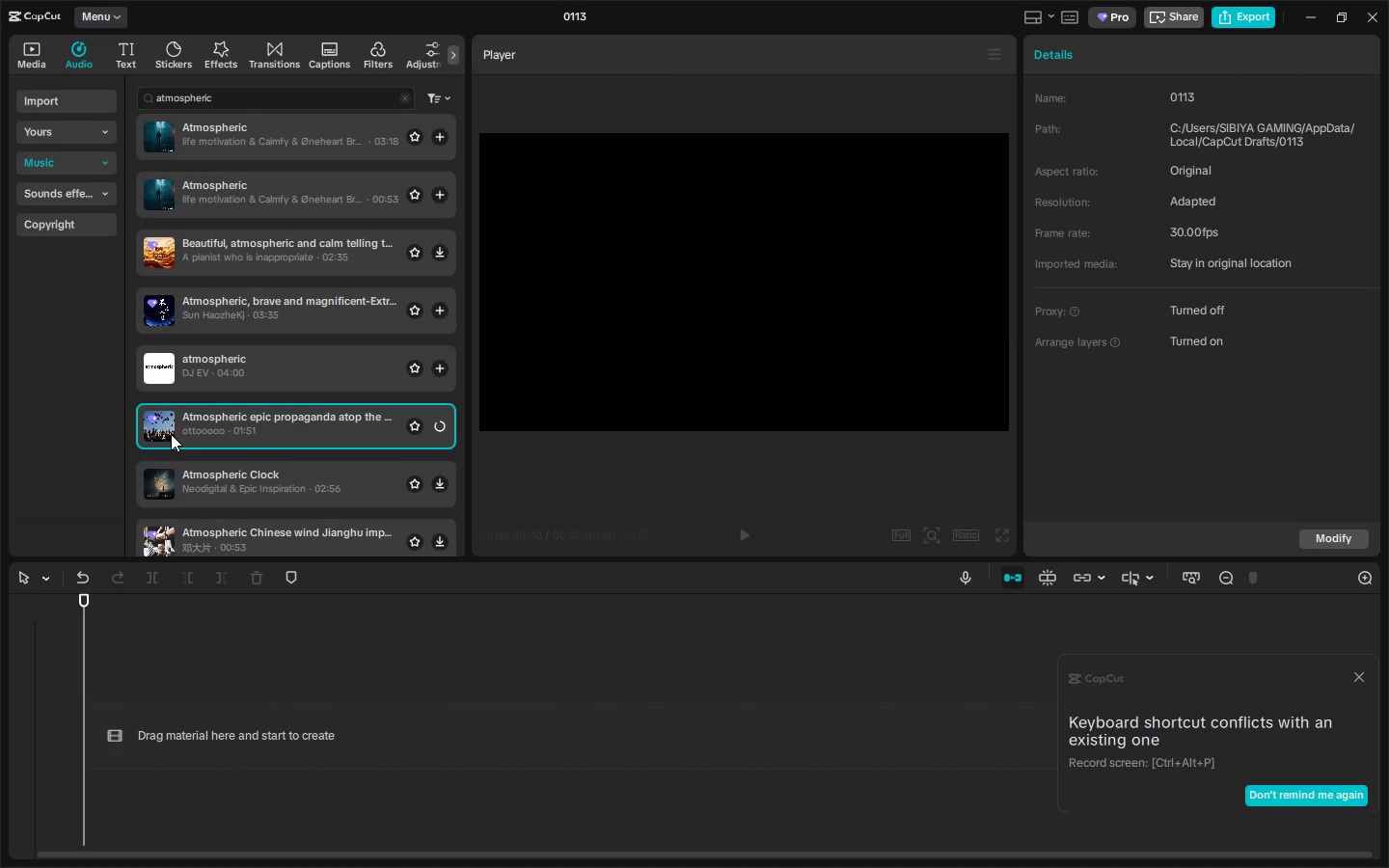 
left_click([158, 486])
 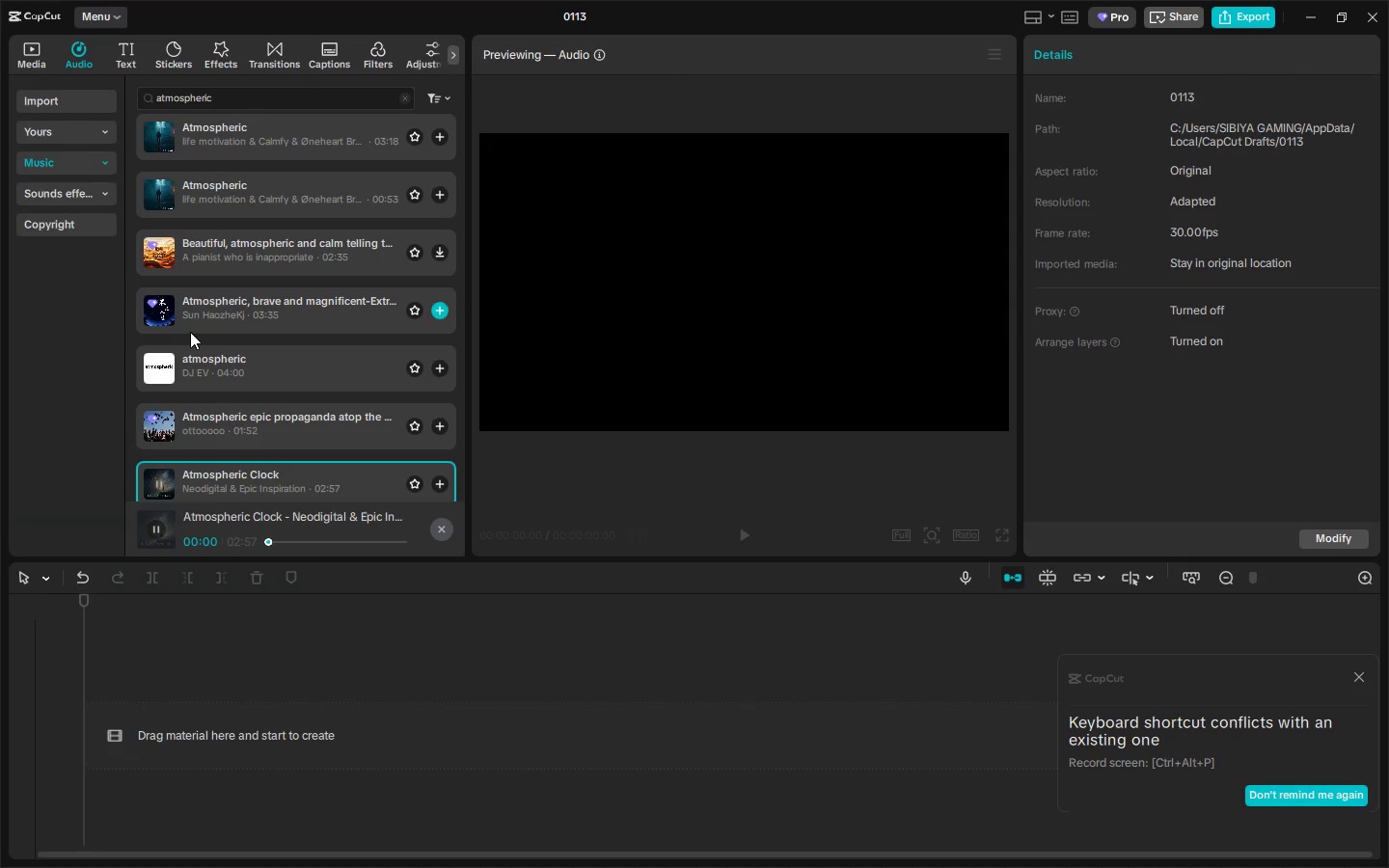 
left_click_drag(start_coordinate=[181, 301], to_coordinate=[233, 304])
 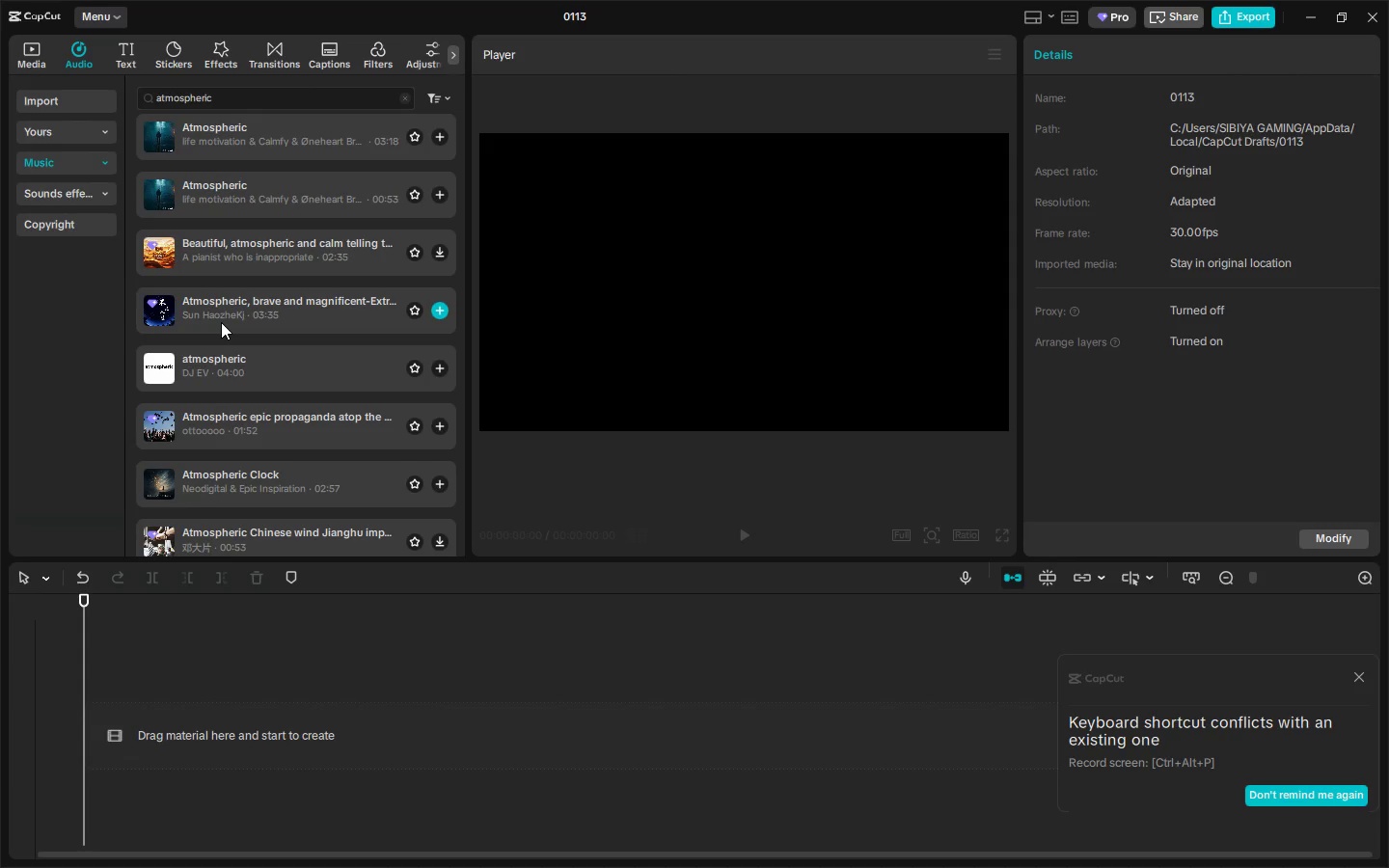 
key(Alt+AltLeft)
 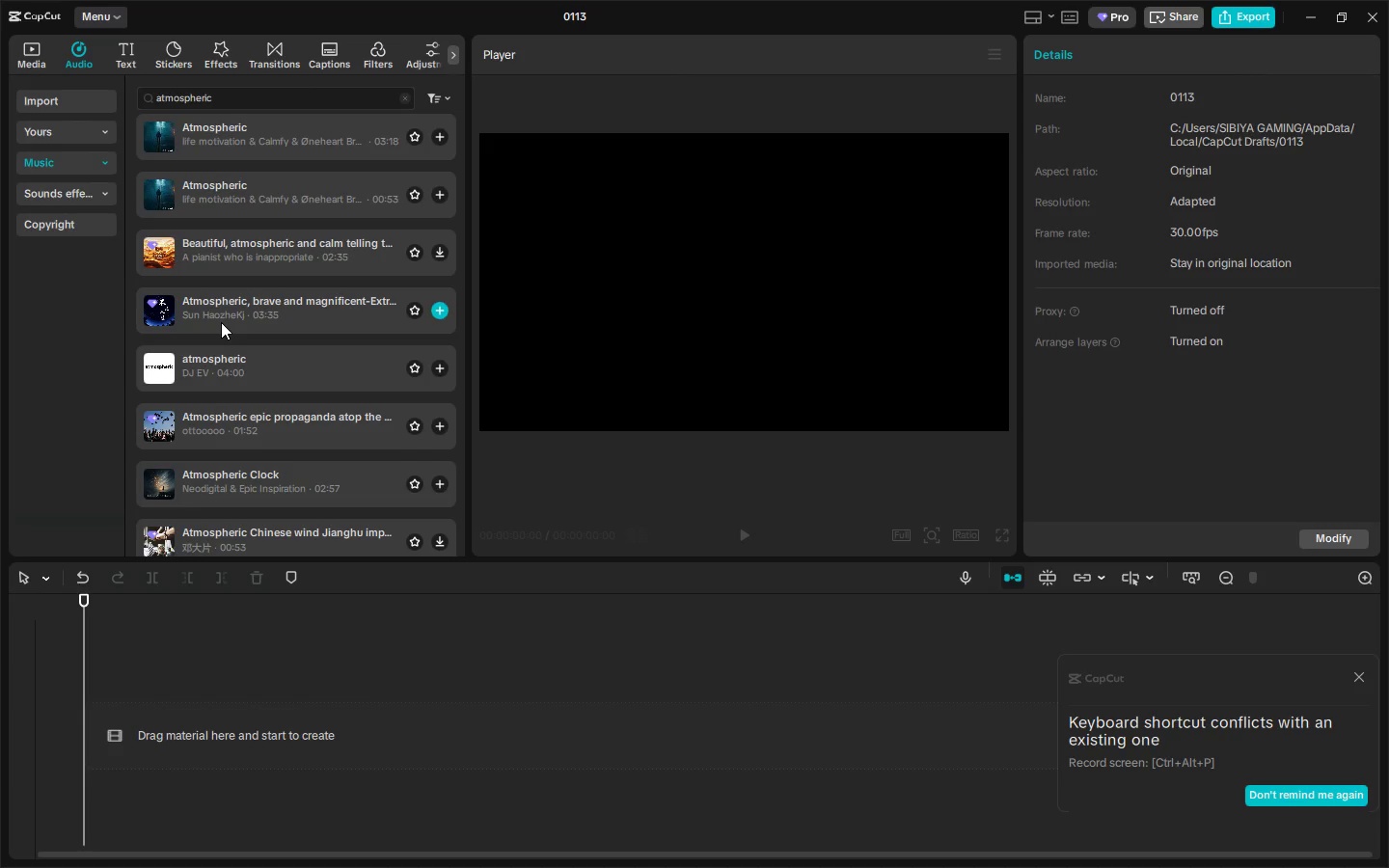 
key(Alt+Tab)